 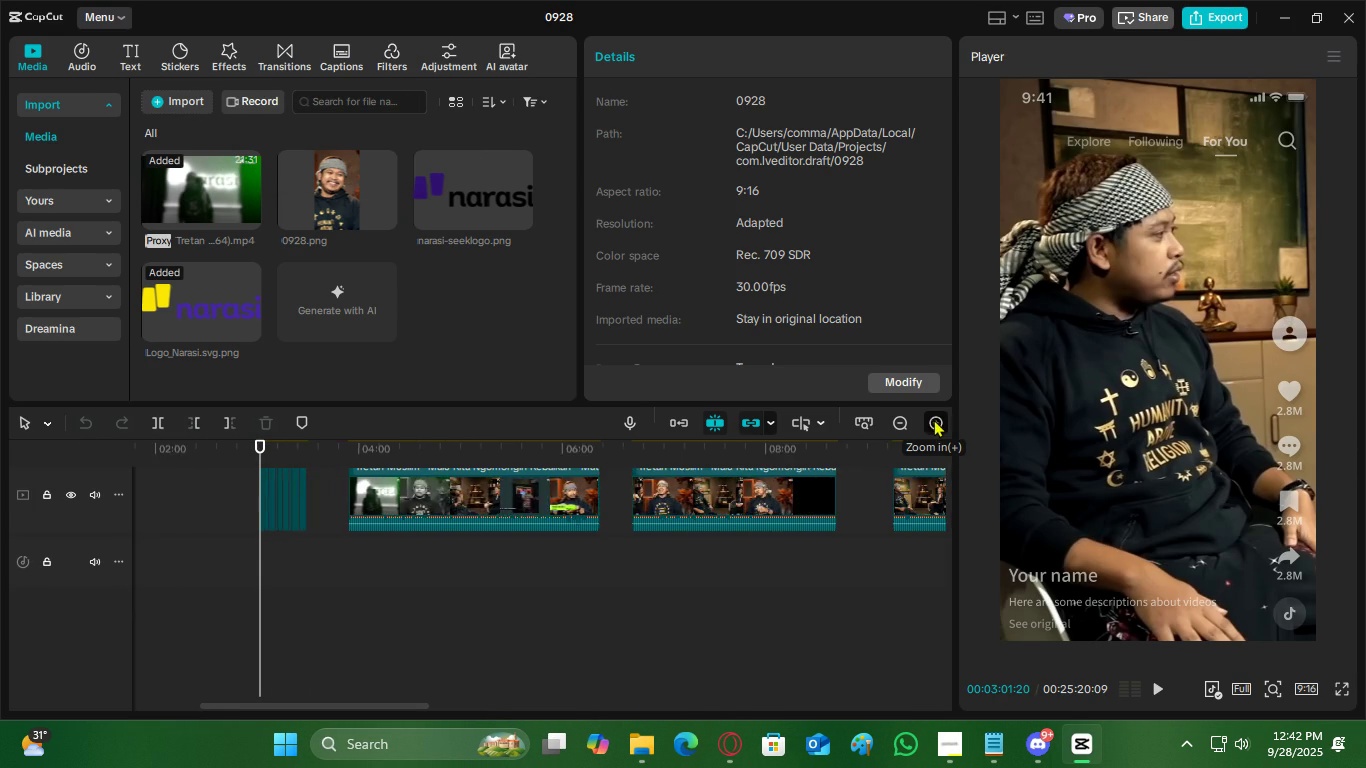 
triple_click([934, 419])
 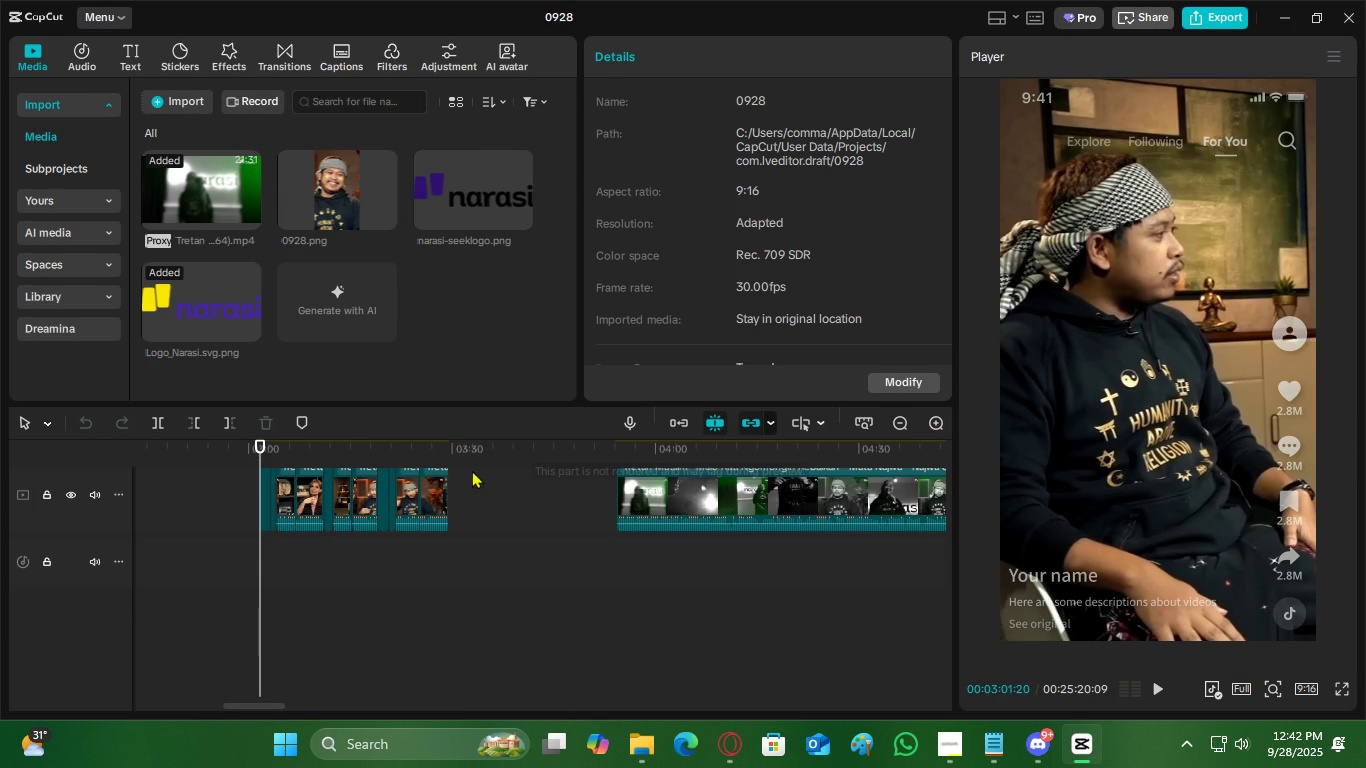 
left_click([450, 443])
 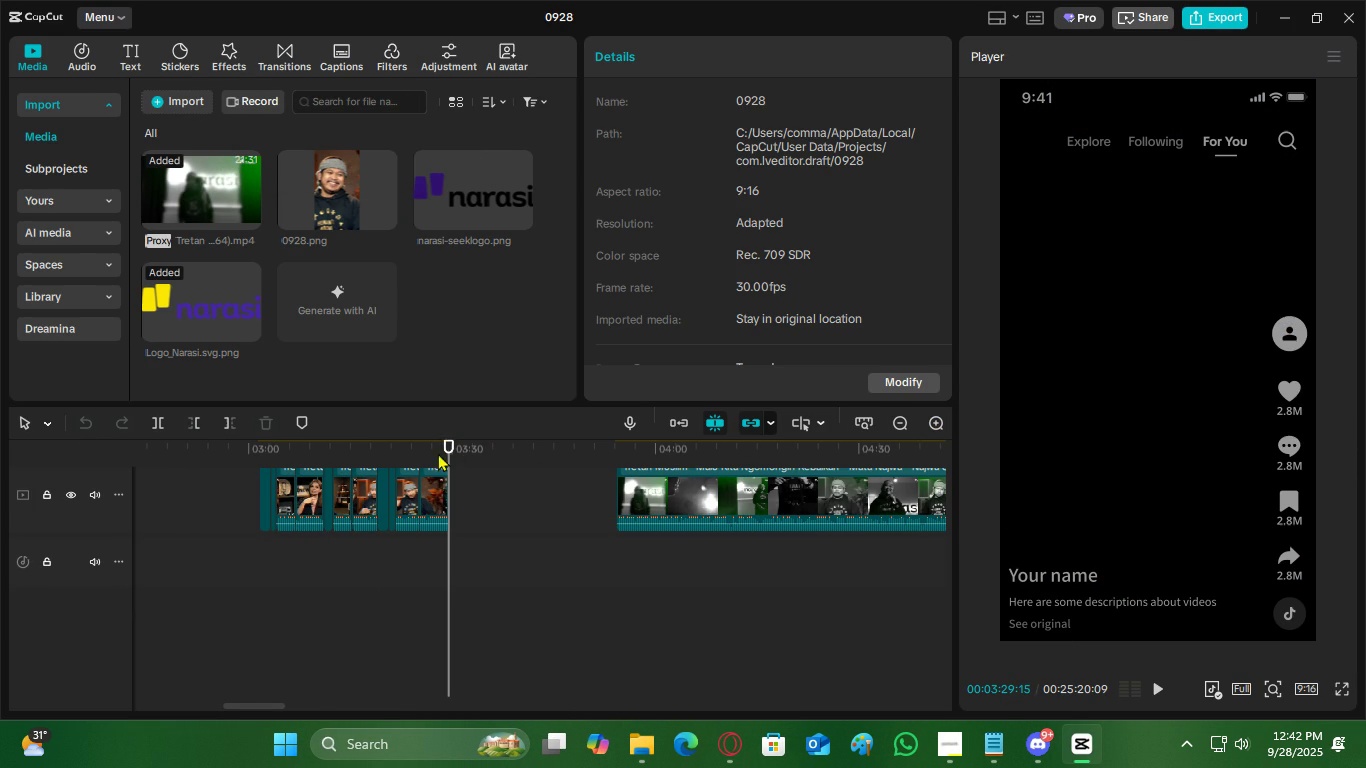 
double_click([438, 453])
 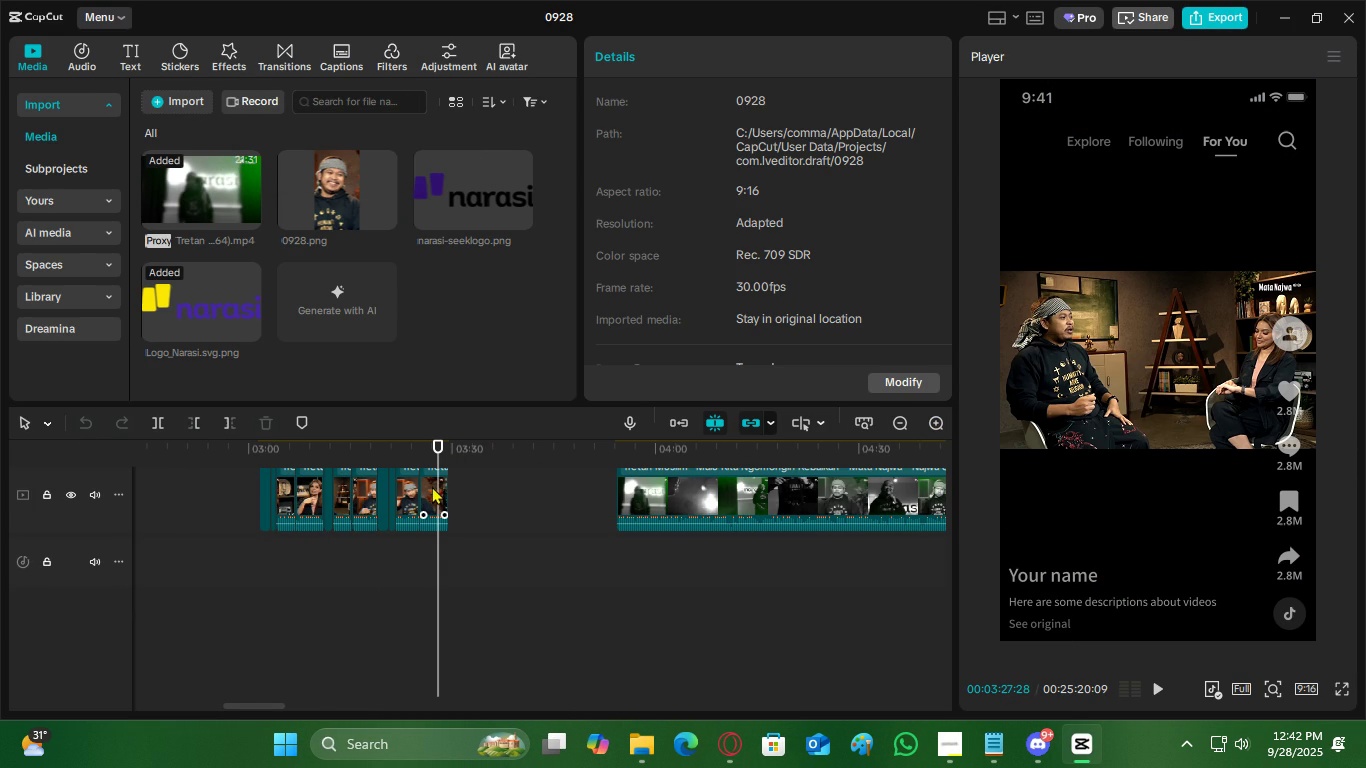 
triple_click([432, 486])
 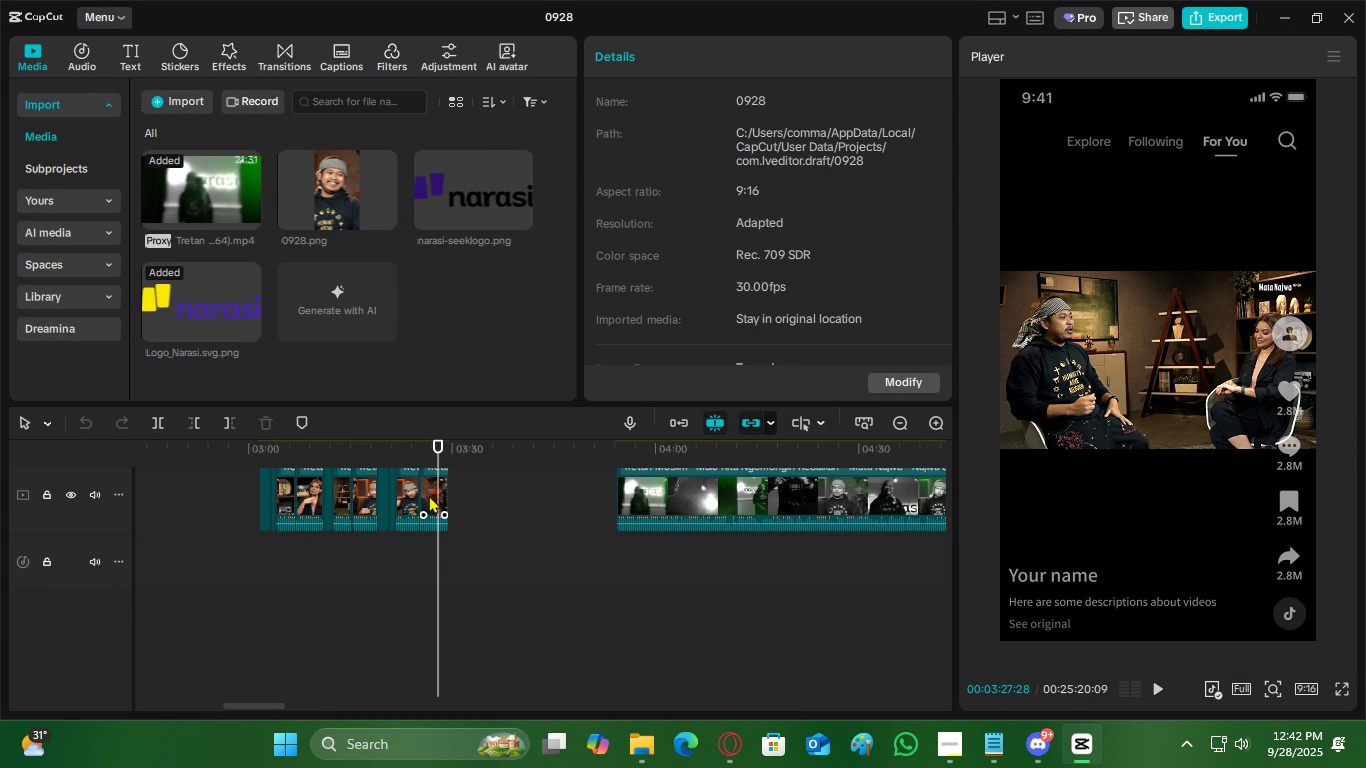 
left_click([430, 497])
 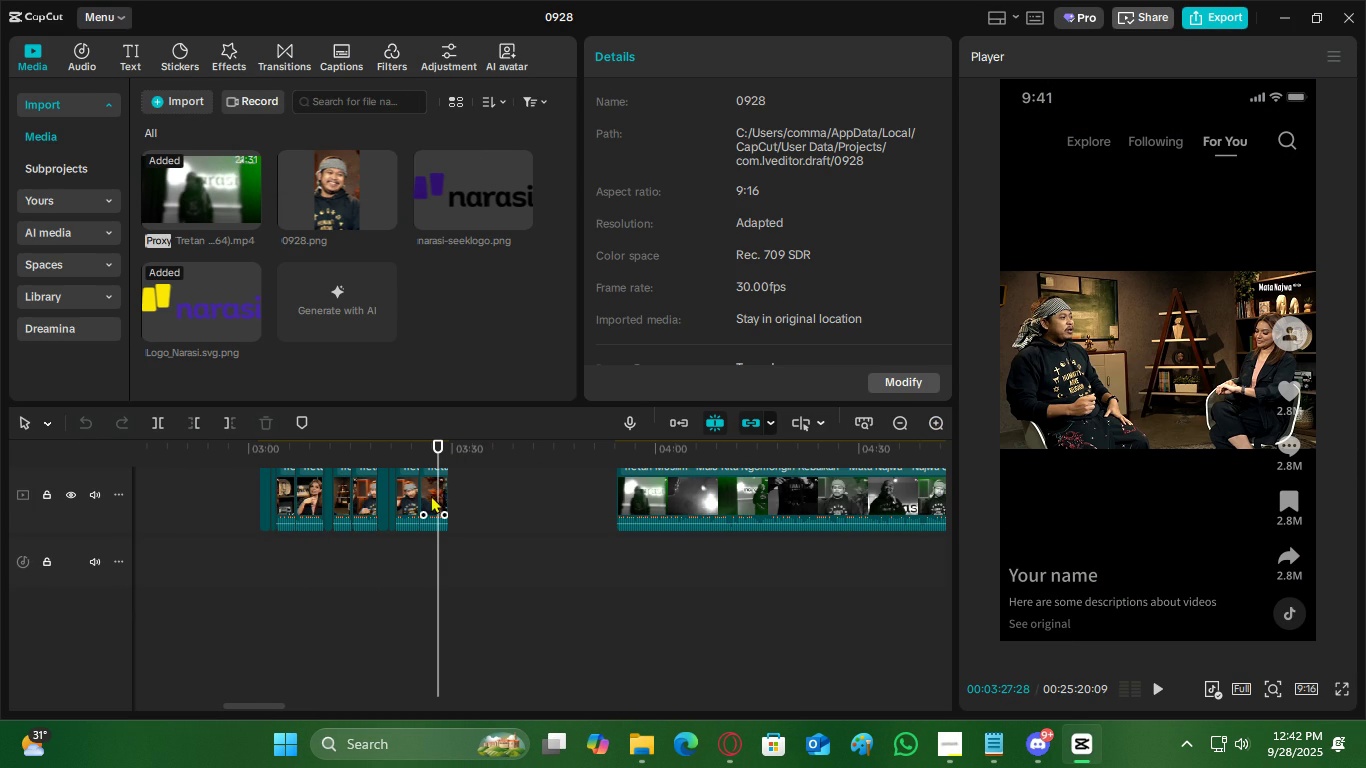 
left_click([430, 495])